 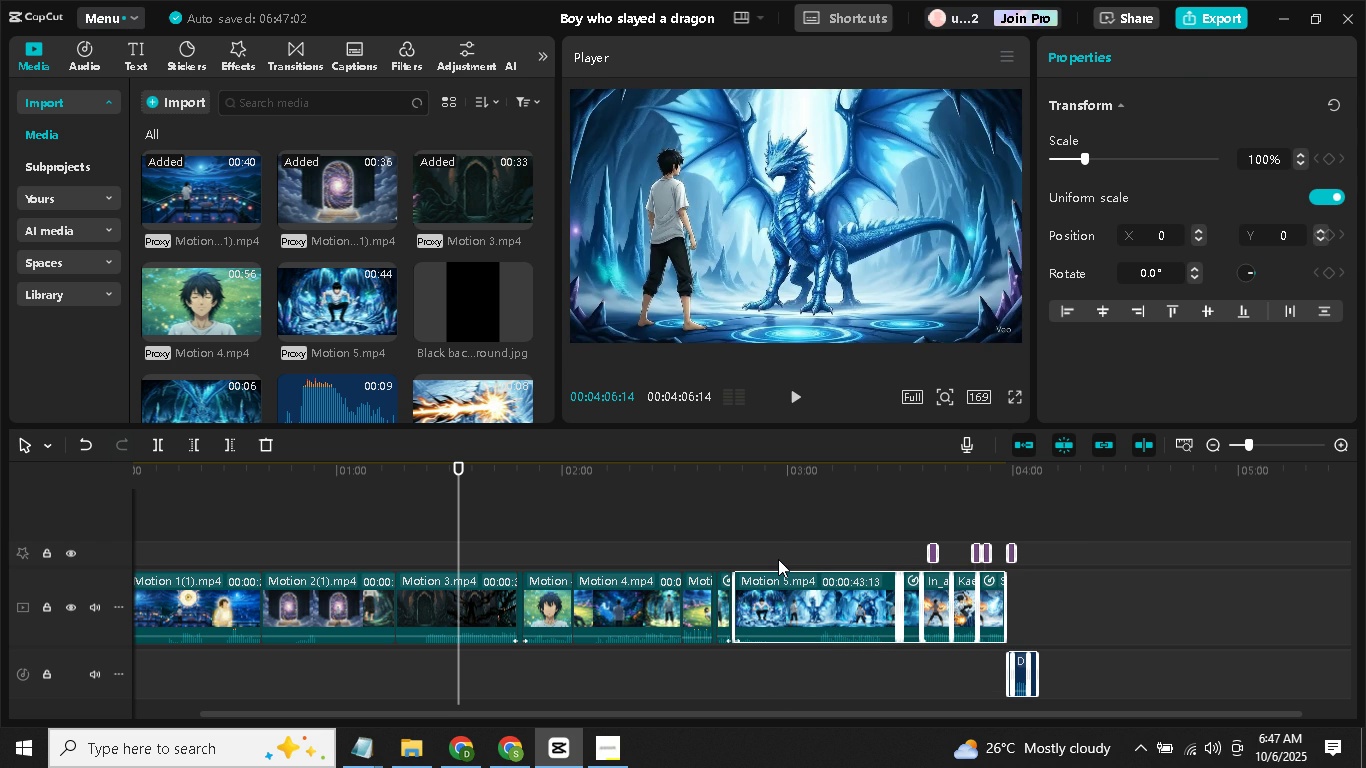 
key(Control+C)
 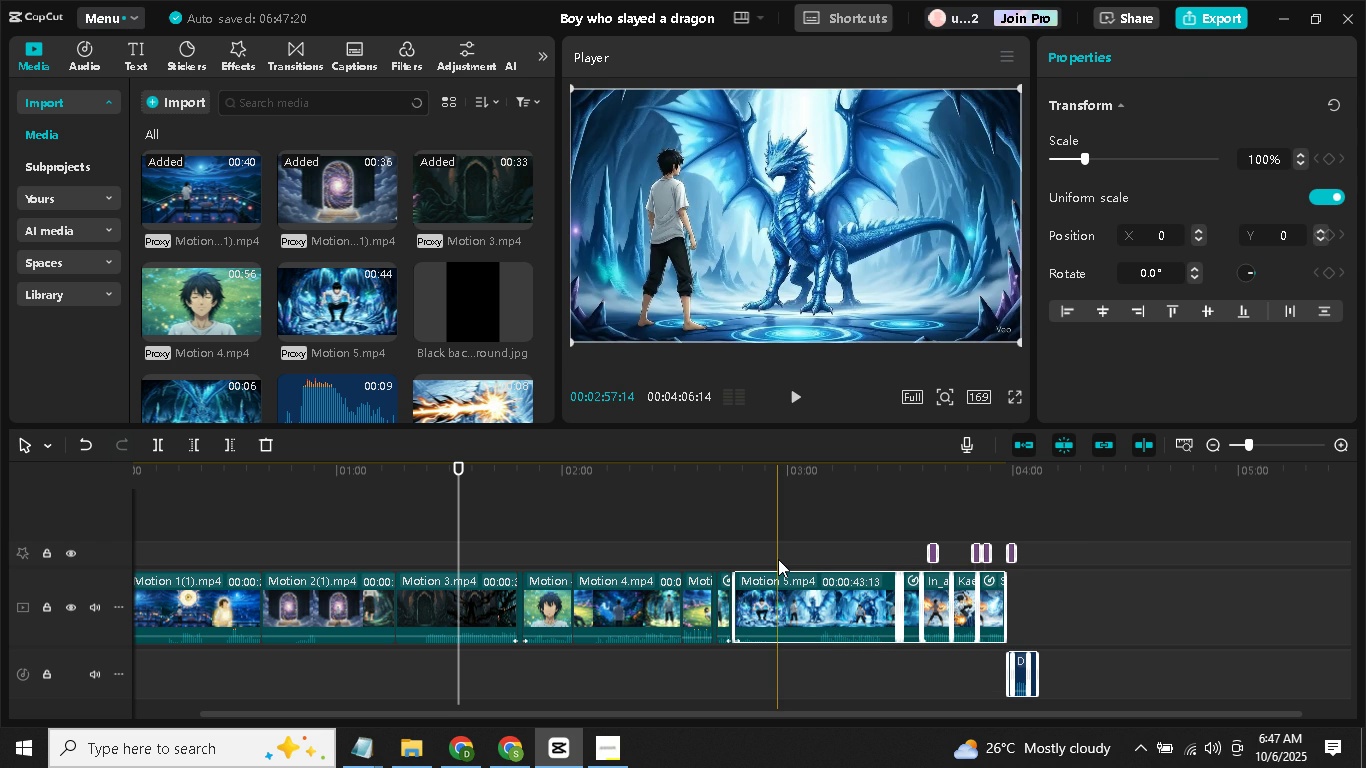 
key(Control+C)
 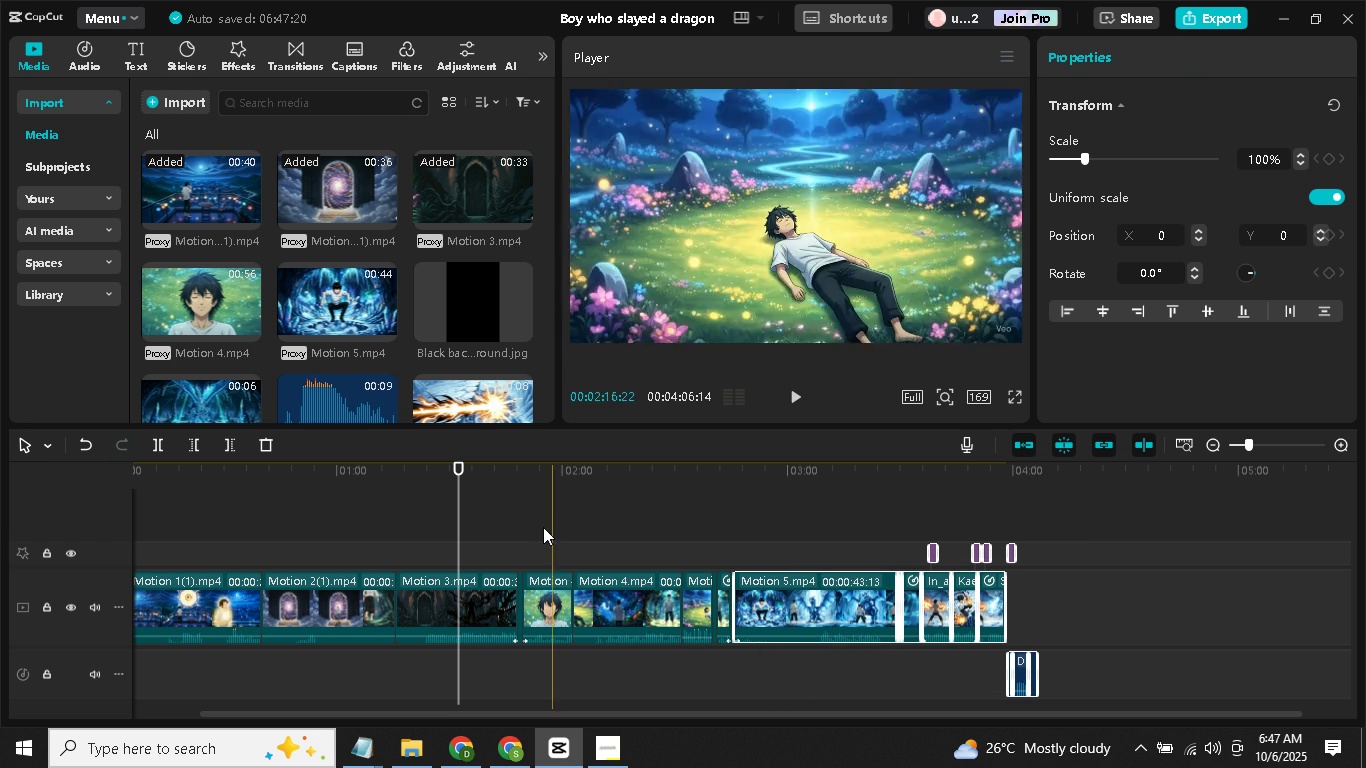 
wait(5.97)
 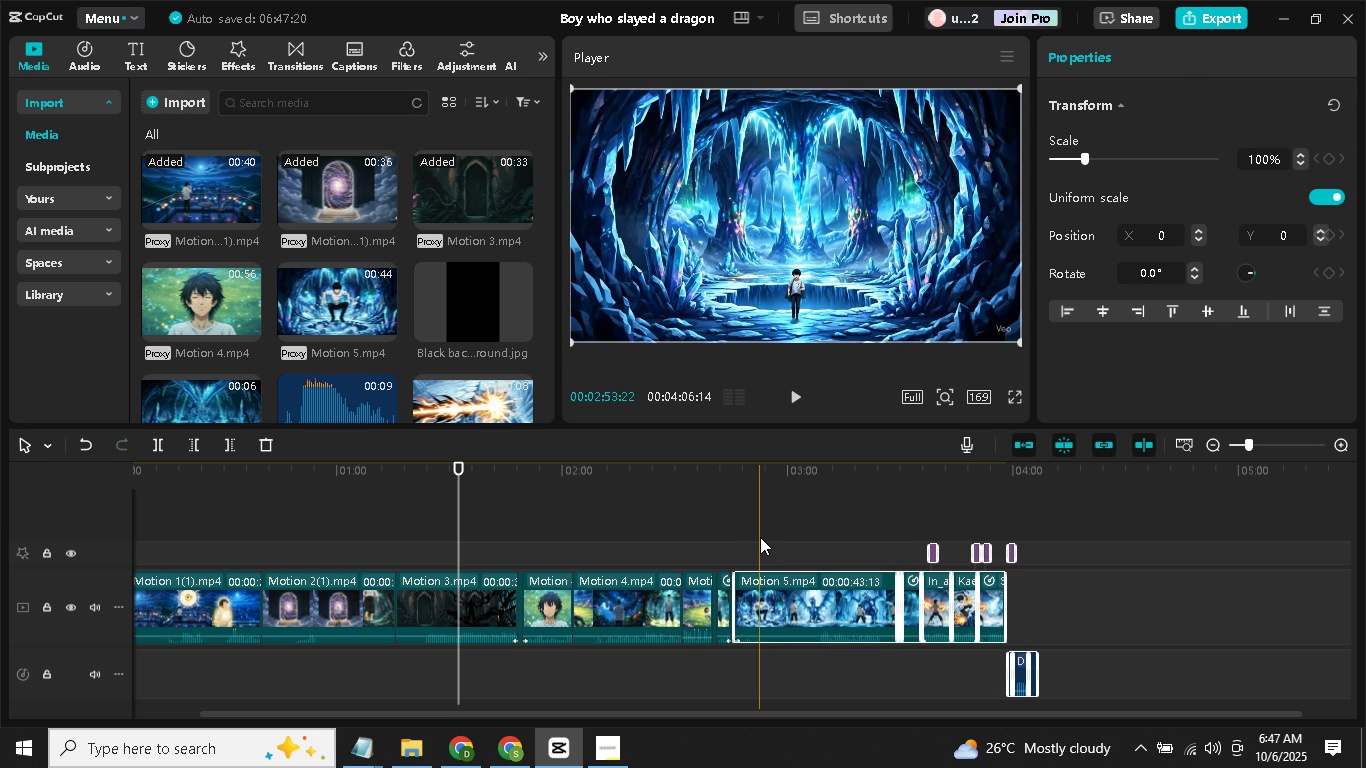 
left_click([413, 539])